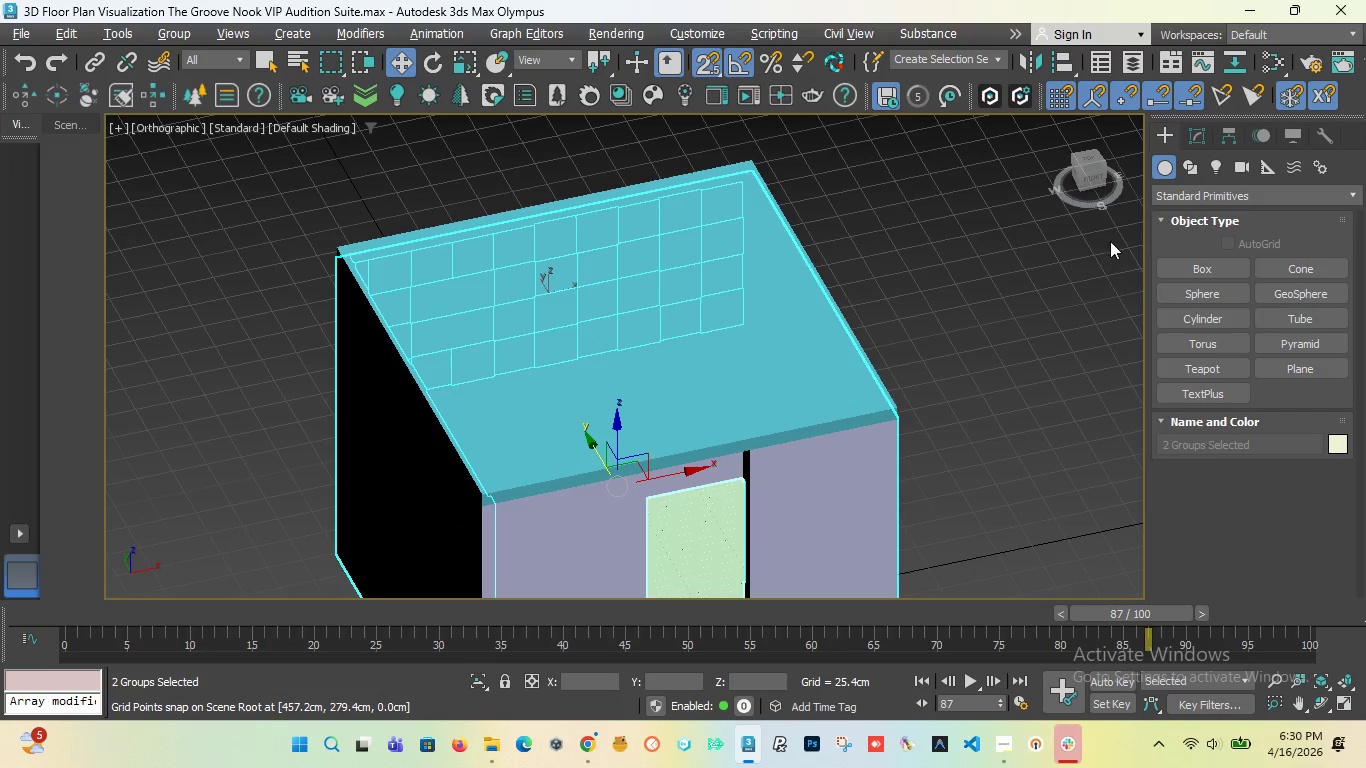 
left_click_drag(start_coordinate=[1096, 173], to_coordinate=[1090, 148])
 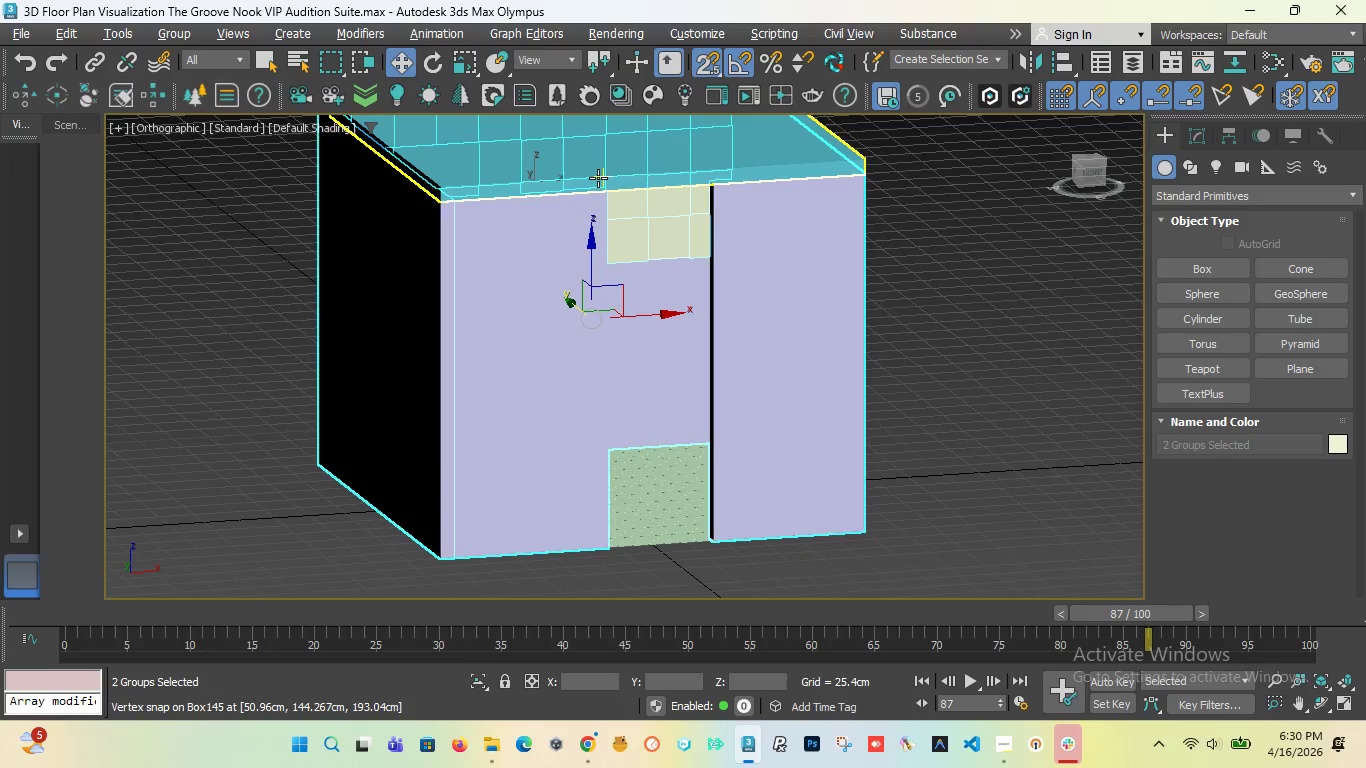 
left_click([598, 178])
 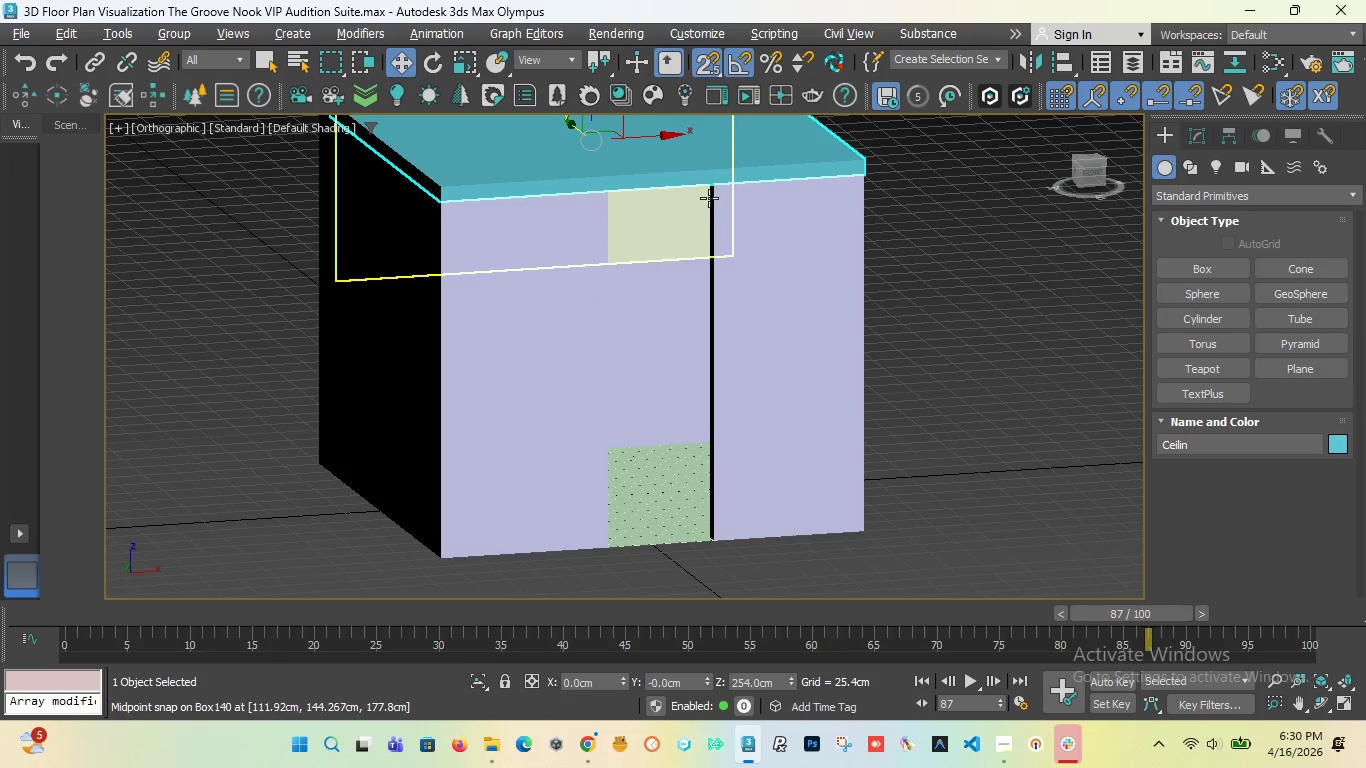 
scroll: coordinate [658, 334], scroll_direction: down, amount: 3.0
 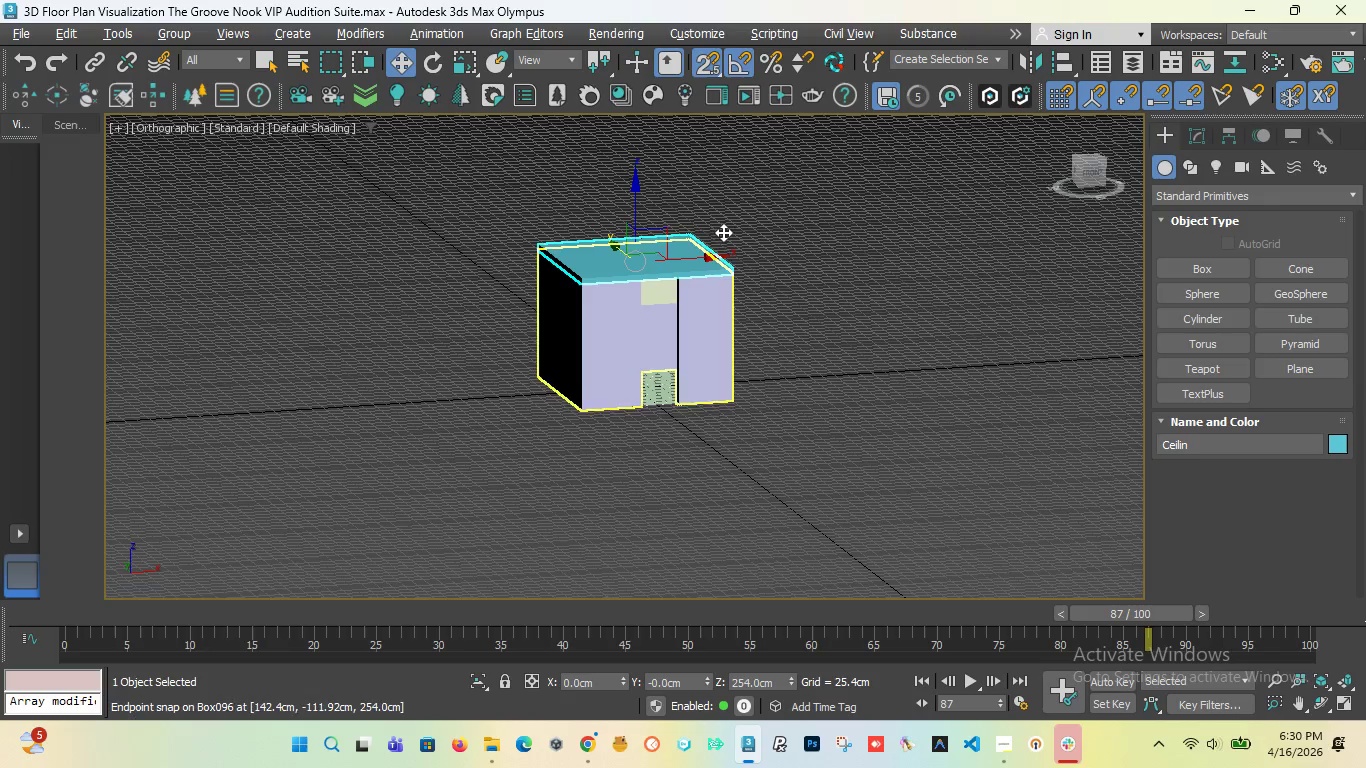 
scroll: coordinate [708, 235], scroll_direction: up, amount: 3.0
 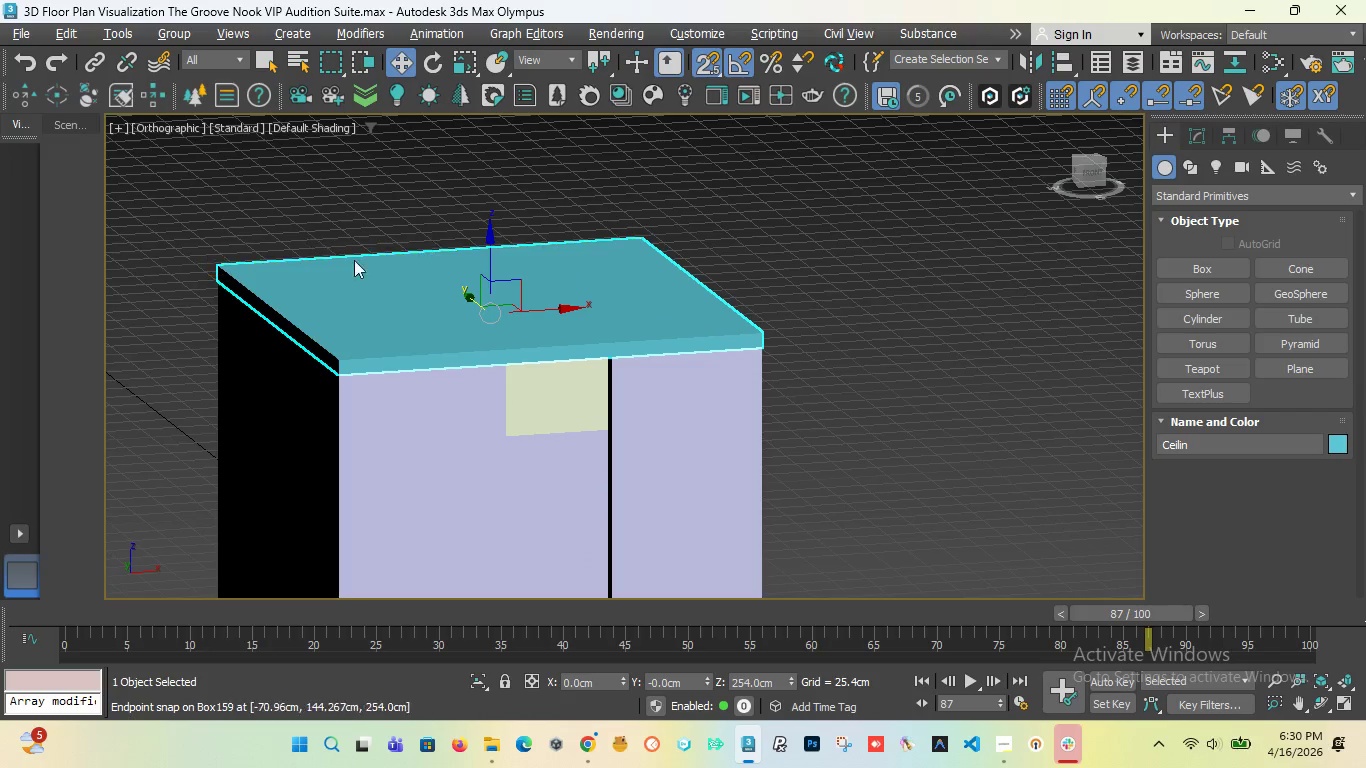 
right_click([392, 294])
 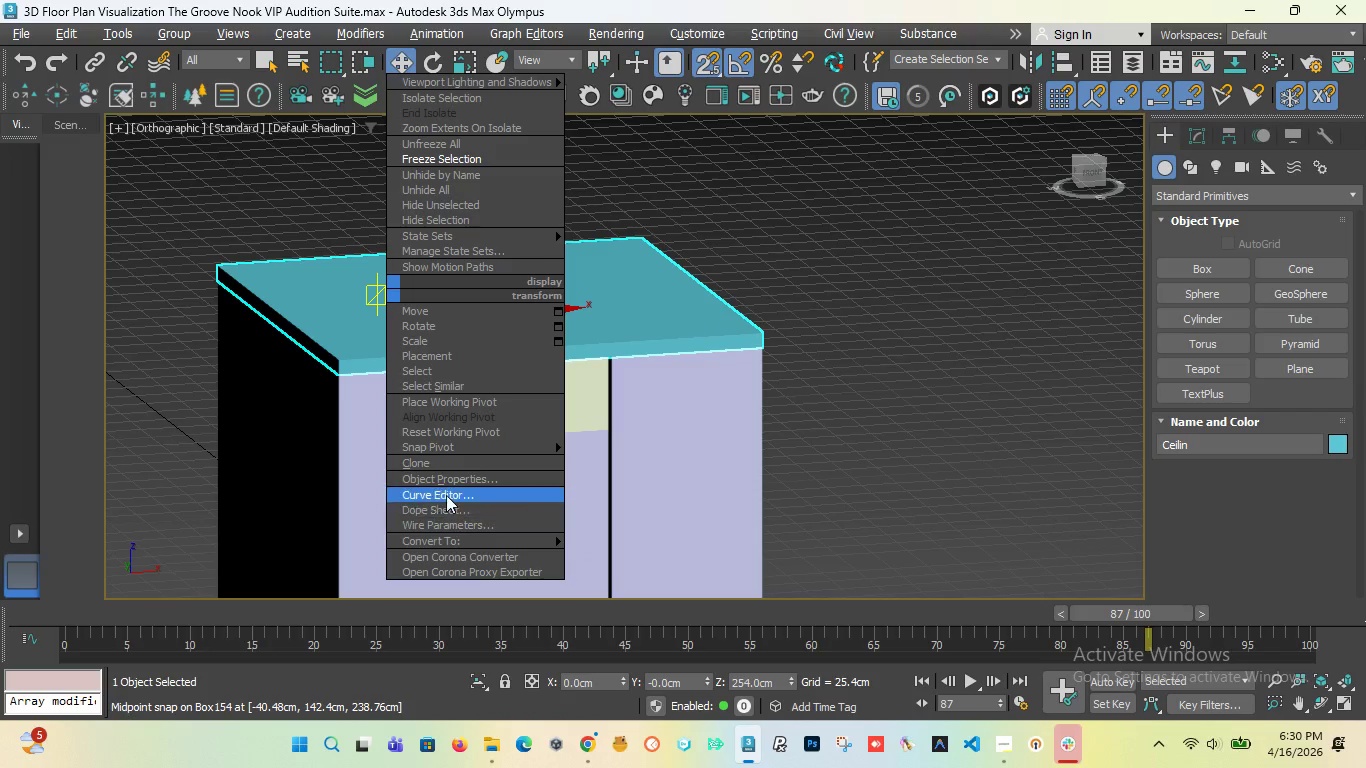 
left_click([437, 482])
 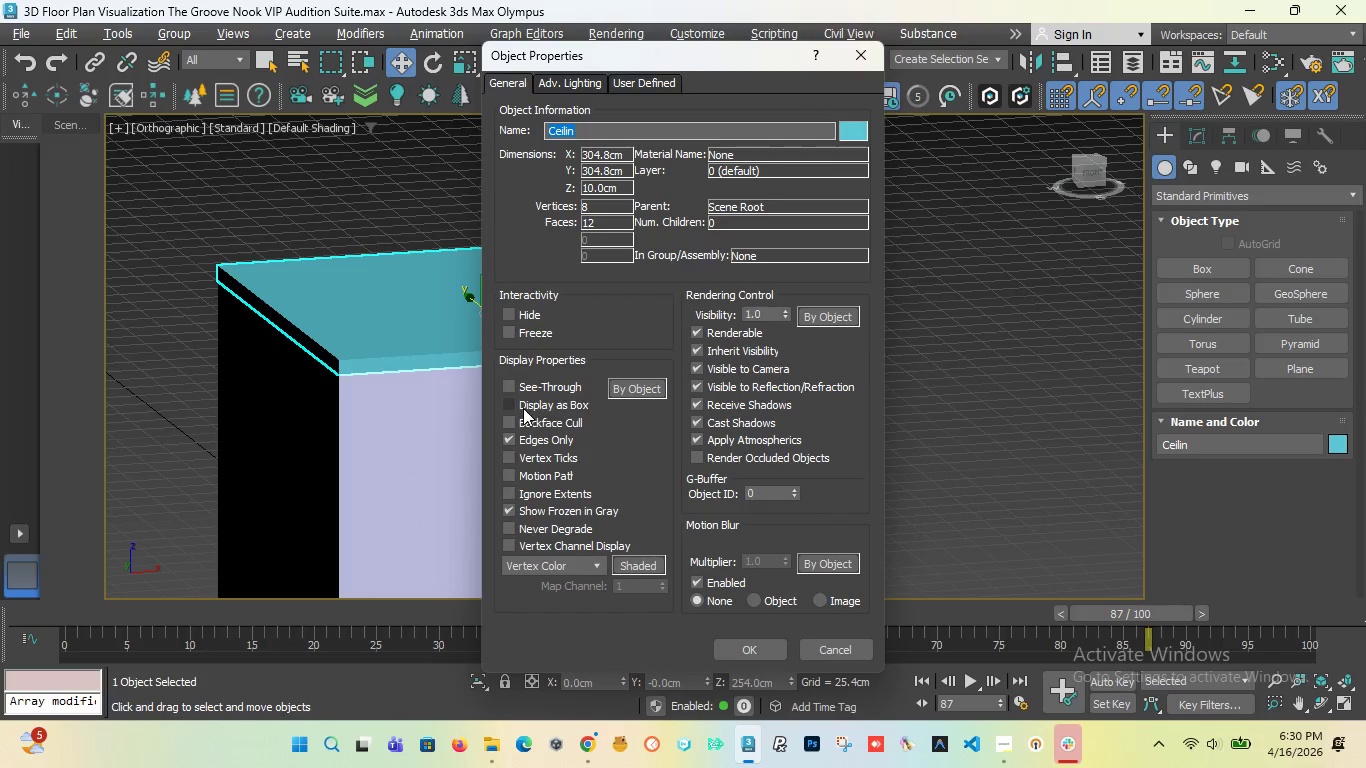 
left_click([516, 378])
 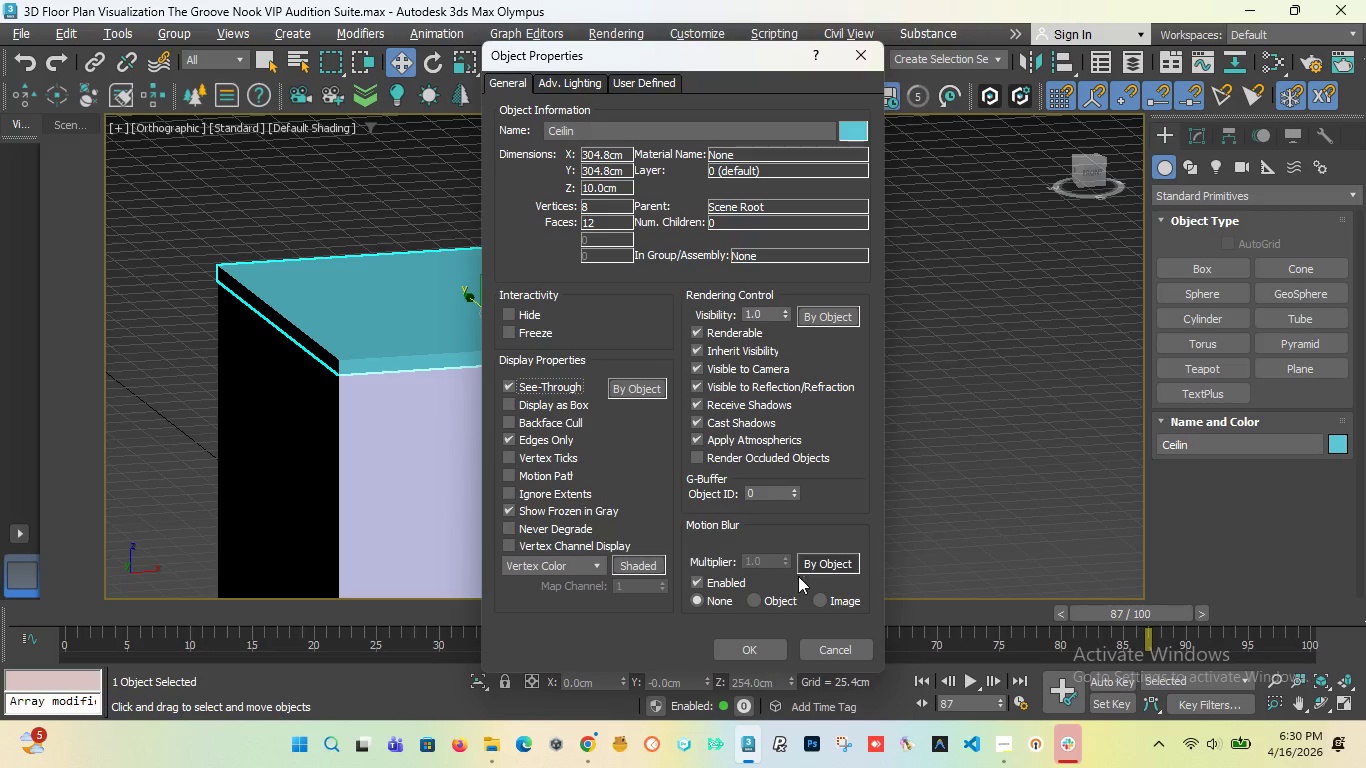 
left_click([753, 647])
 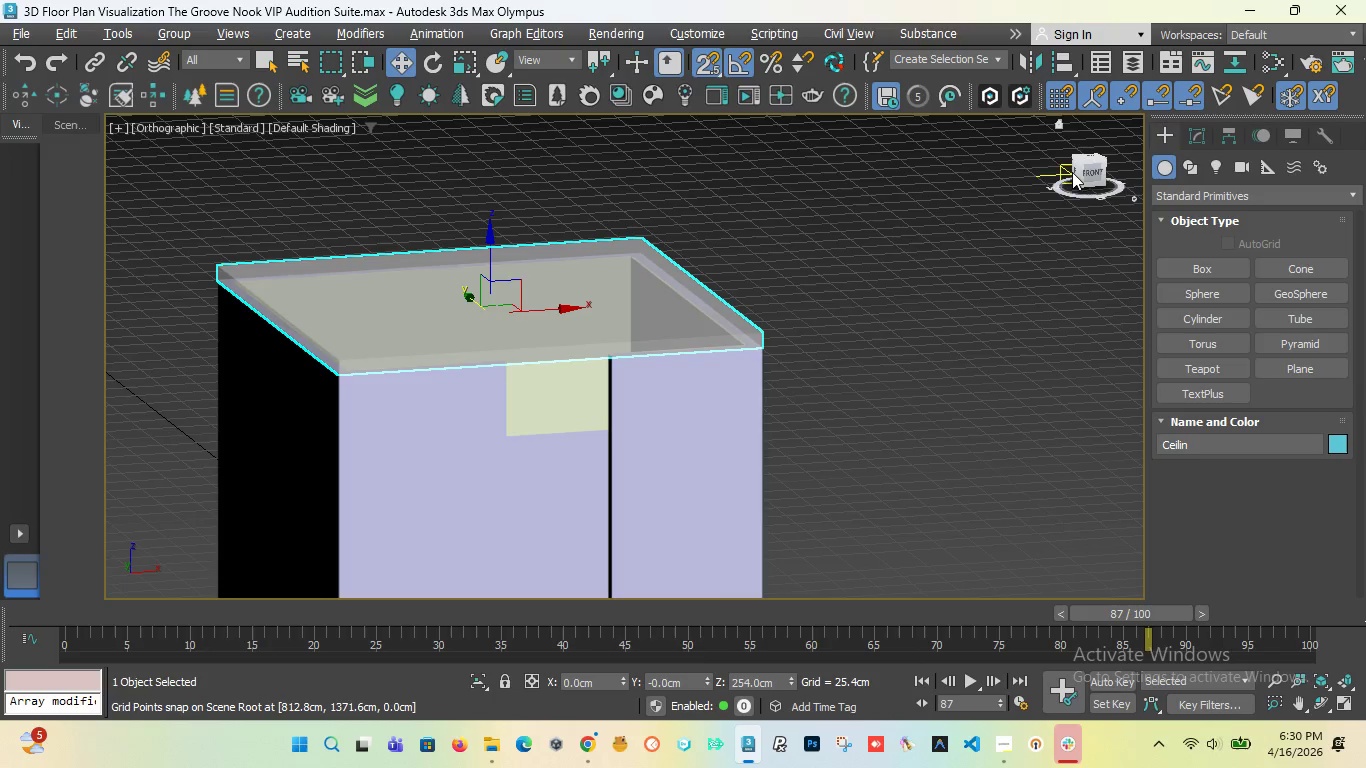 
left_click_drag(start_coordinate=[1089, 169], to_coordinate=[1094, 193])
 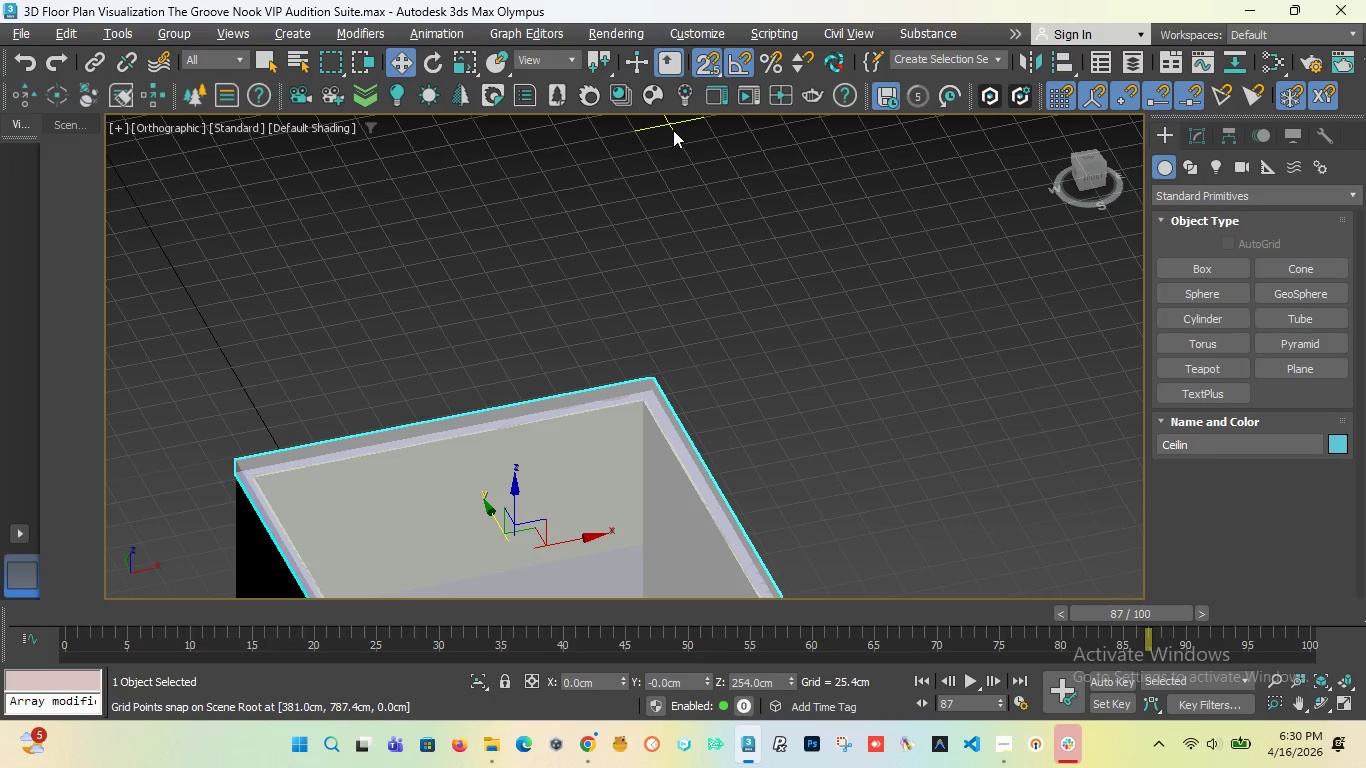 
scroll: coordinate [671, 133], scroll_direction: down, amount: 3.0
 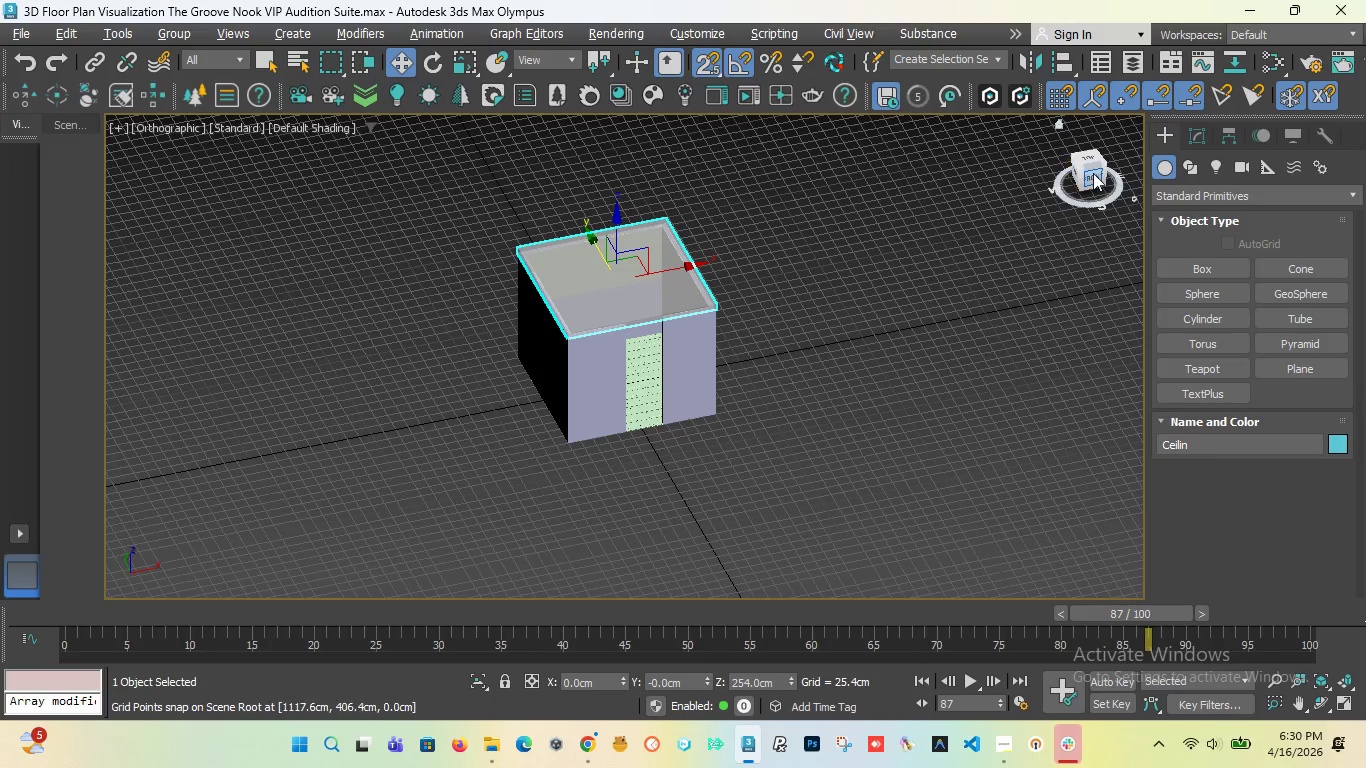 
left_click_drag(start_coordinate=[1094, 173], to_coordinate=[1105, 214])
 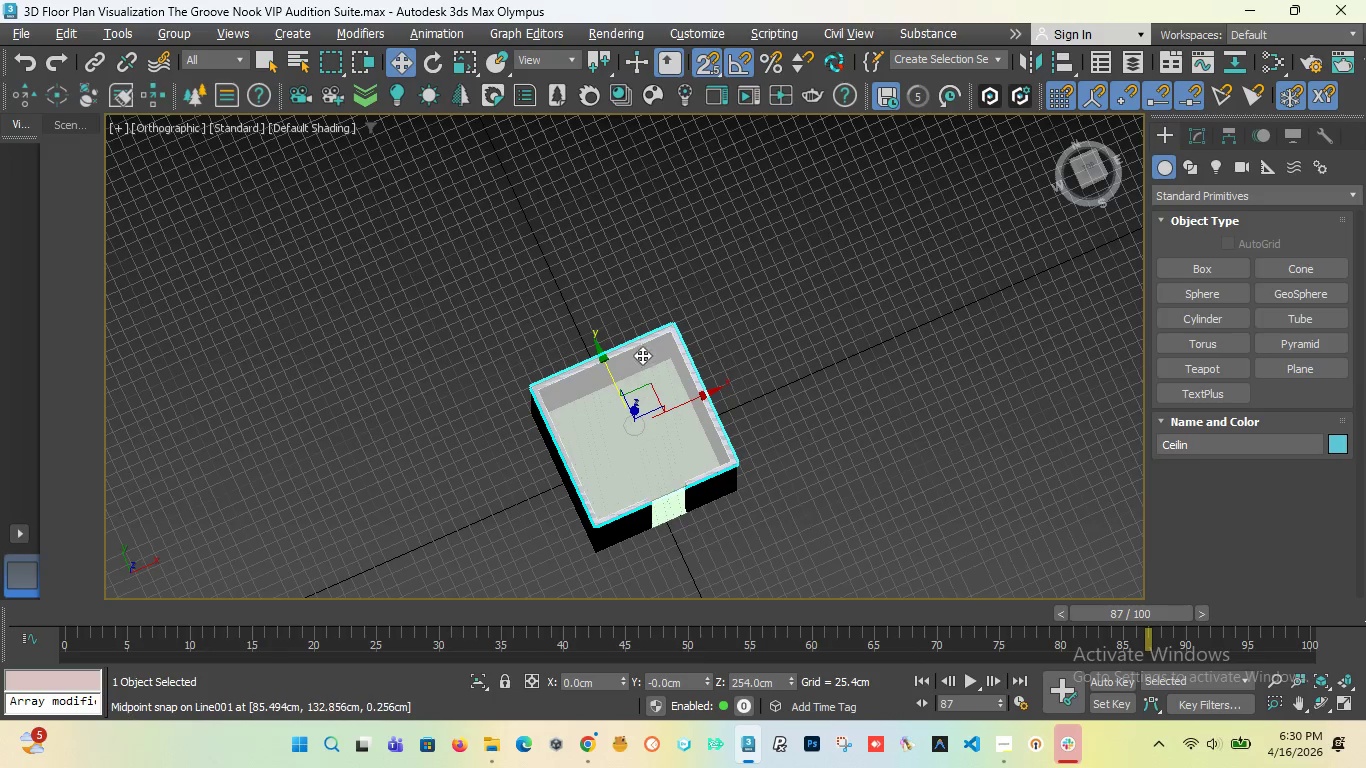 
scroll: coordinate [665, 340], scroll_direction: up, amount: 8.0
 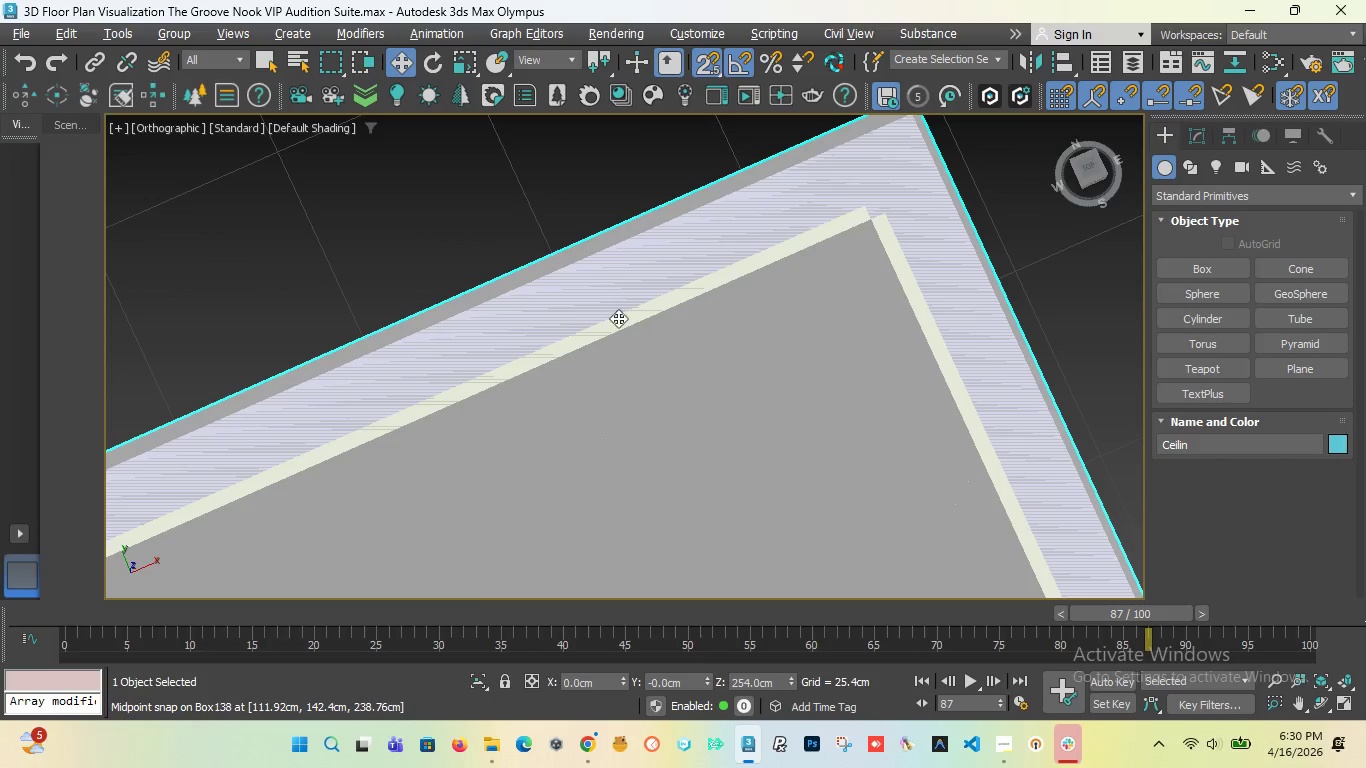 
scroll: coordinate [730, 301], scroll_direction: down, amount: 4.0
 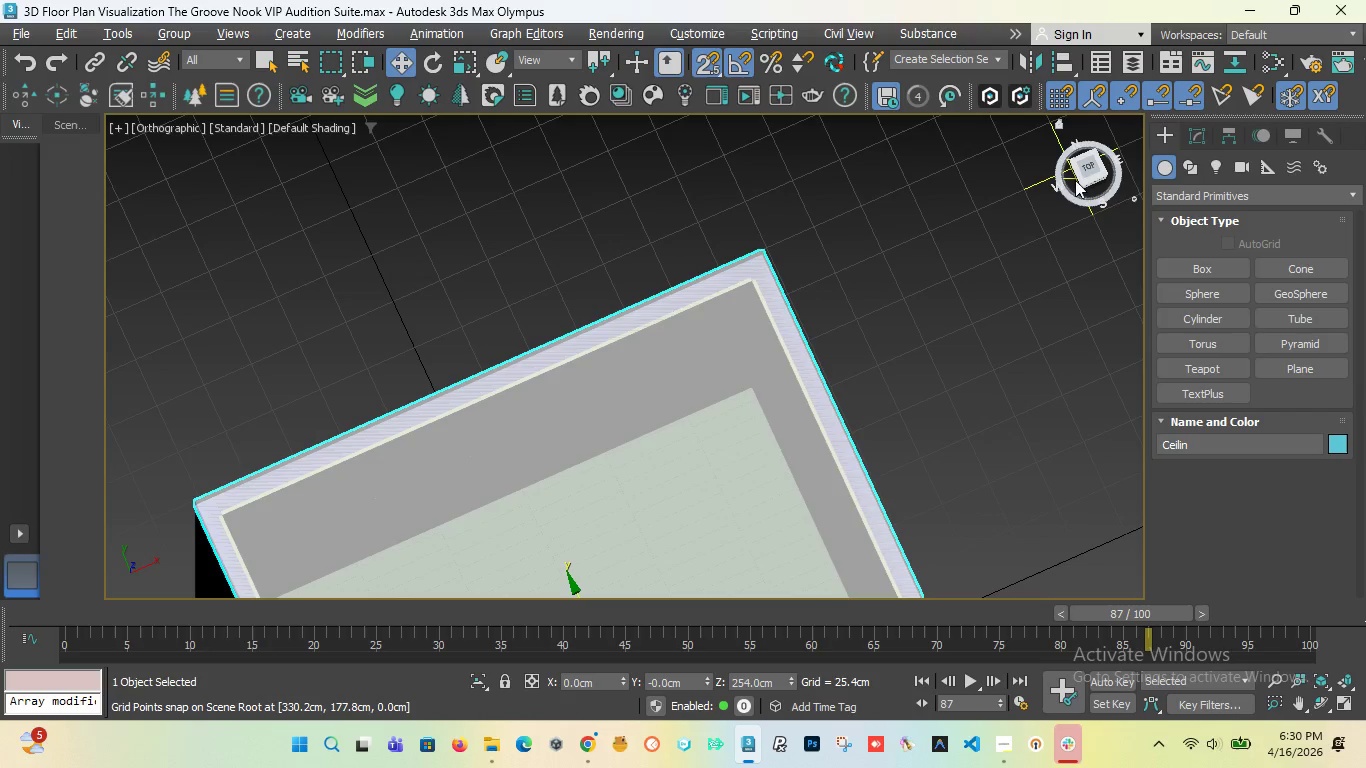 
left_click_drag(start_coordinate=[1083, 175], to_coordinate=[1095, 144])
 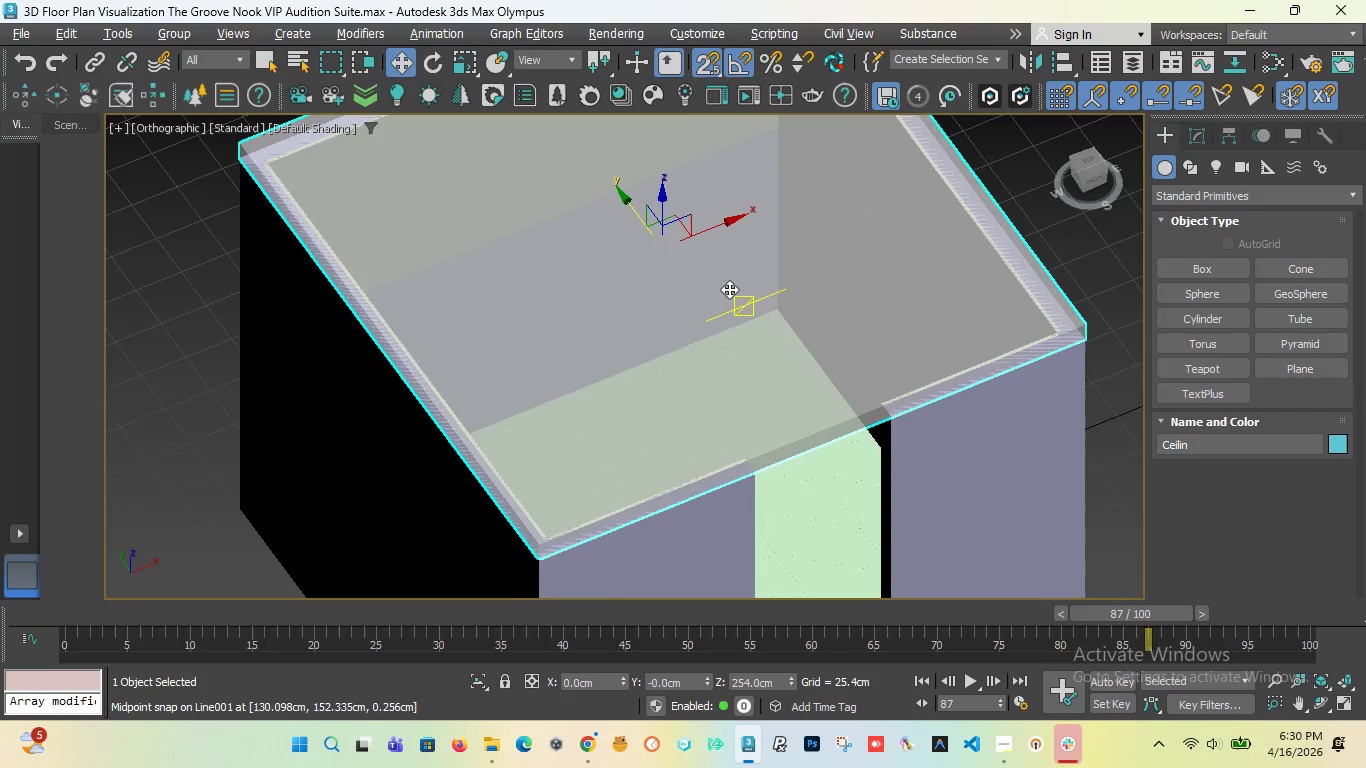 
scroll: coordinate [676, 337], scroll_direction: down, amount: 3.0
 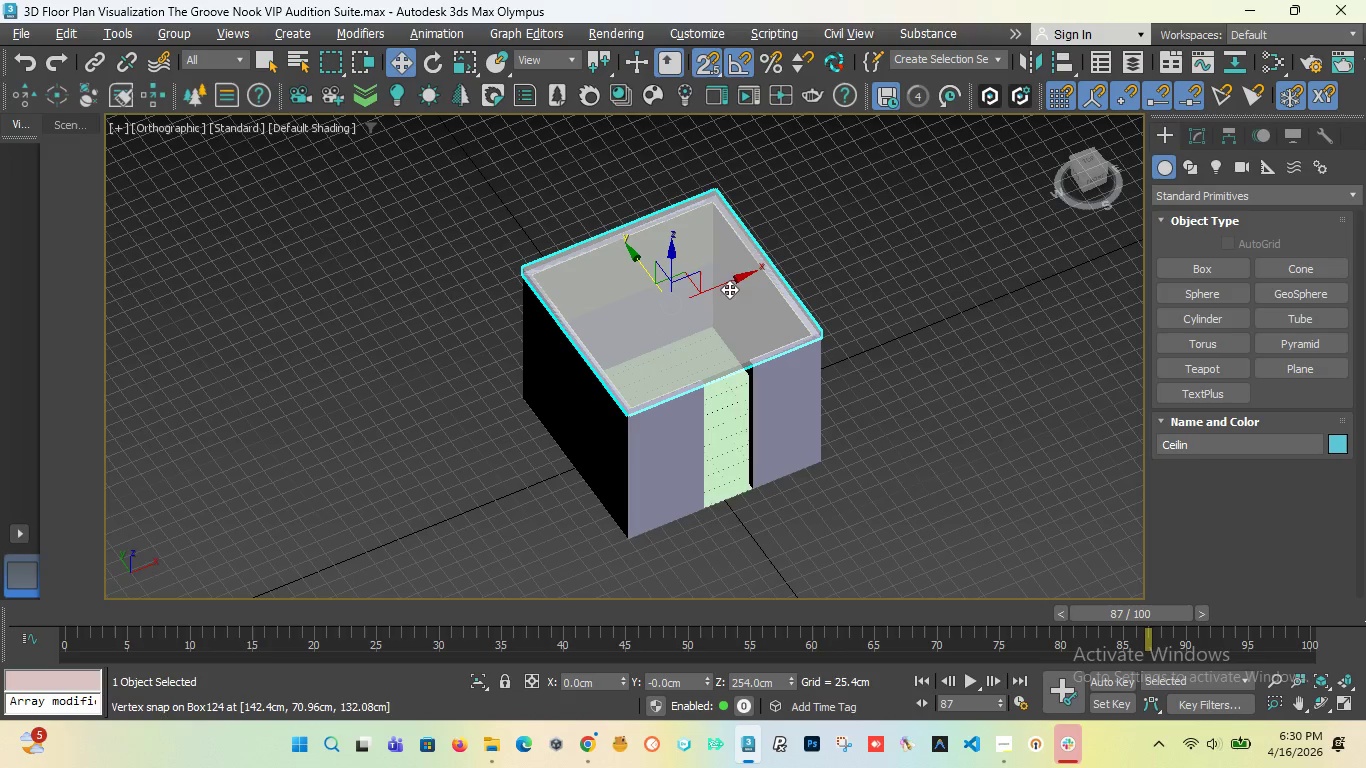 
scroll: coordinate [746, 234], scroll_direction: up, amount: 4.0
 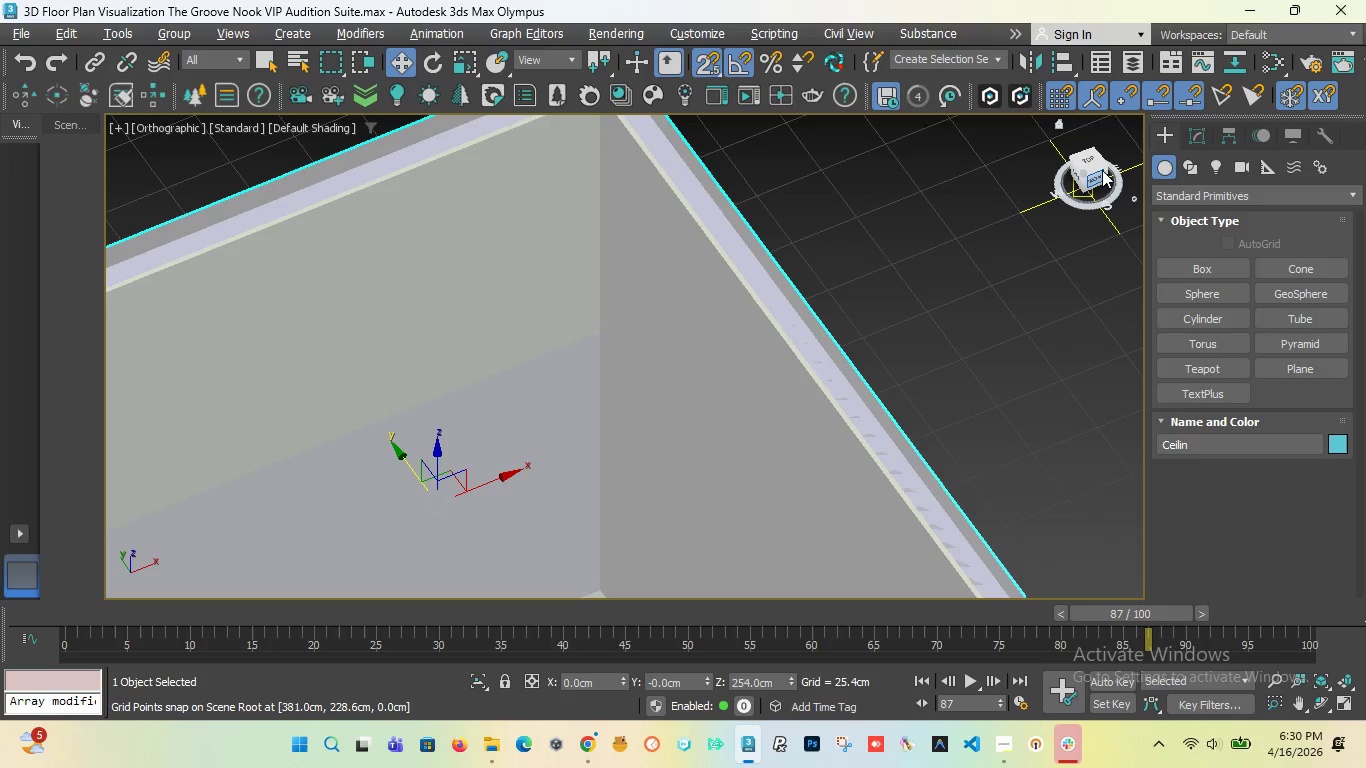 
left_click_drag(start_coordinate=[1091, 174], to_coordinate=[1110, 155])
 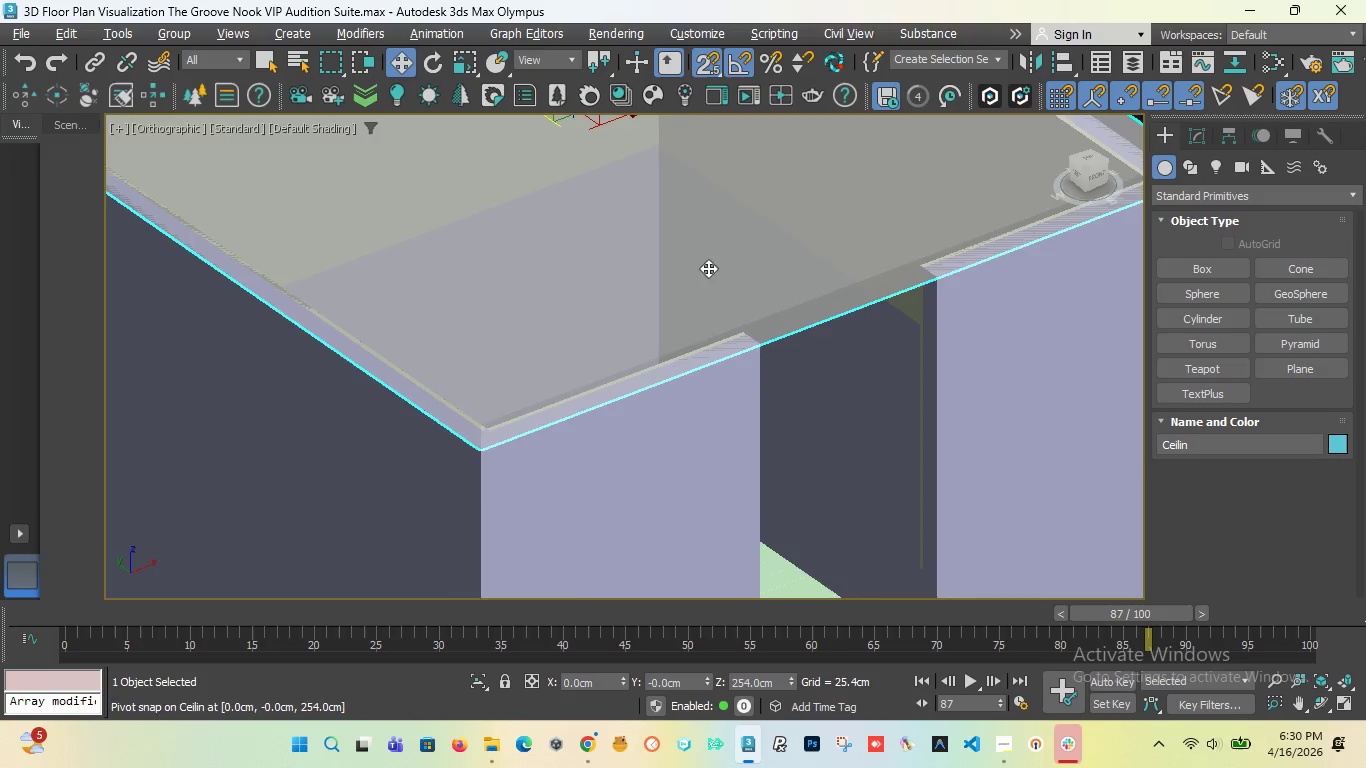 
scroll: coordinate [685, 289], scroll_direction: down, amount: 2.0
 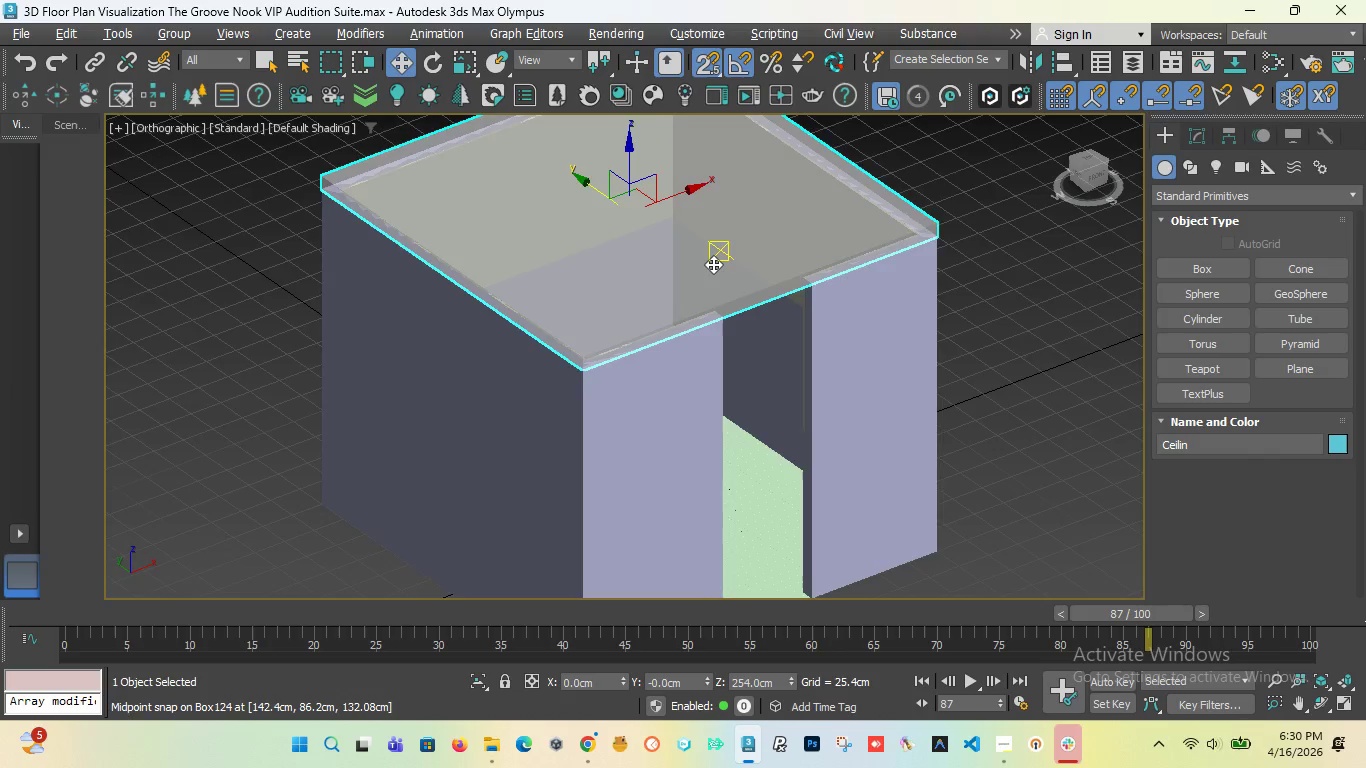 
scroll: coordinate [729, 188], scroll_direction: up, amount: 2.0
 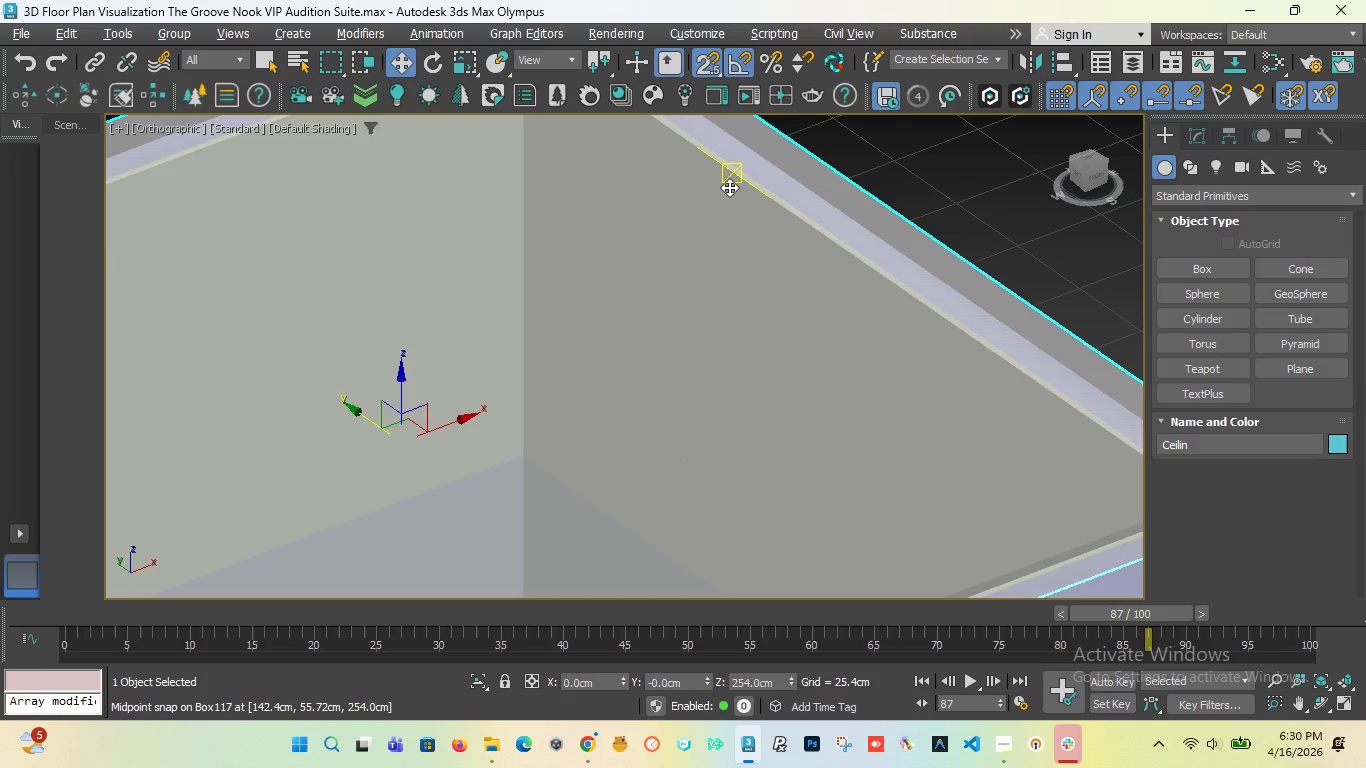 
scroll: coordinate [516, 248], scroll_direction: down, amount: 5.0
 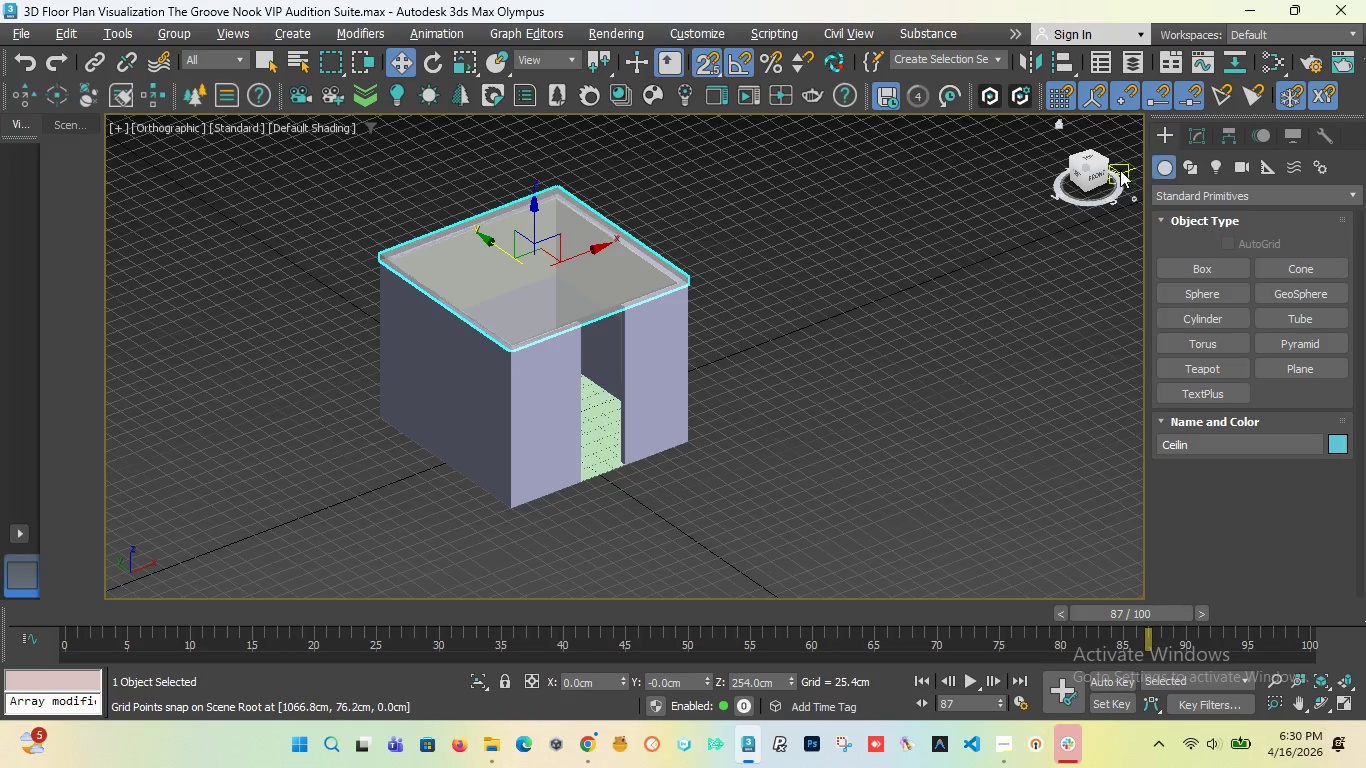 
left_click_drag(start_coordinate=[1096, 172], to_coordinate=[938, 199])
 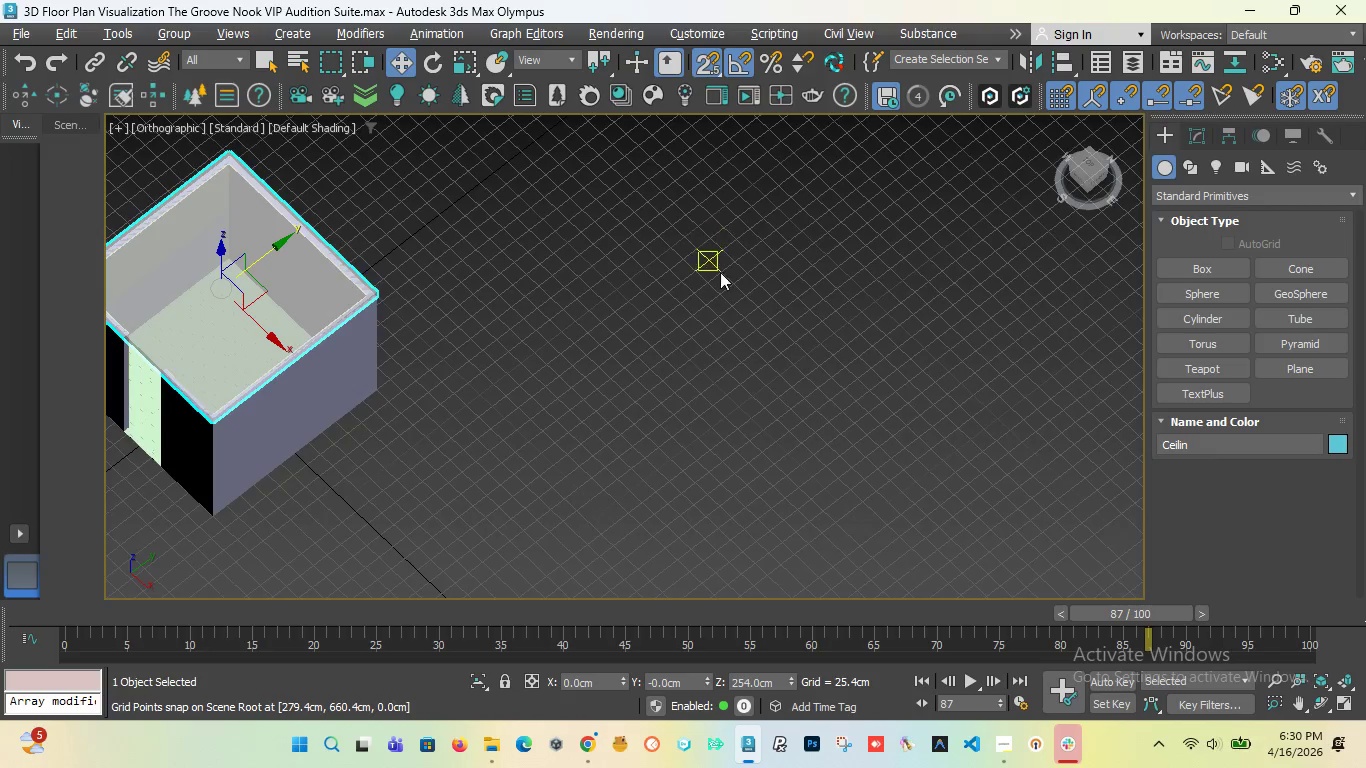 
scroll: coordinate [737, 292], scroll_direction: down, amount: 2.0
 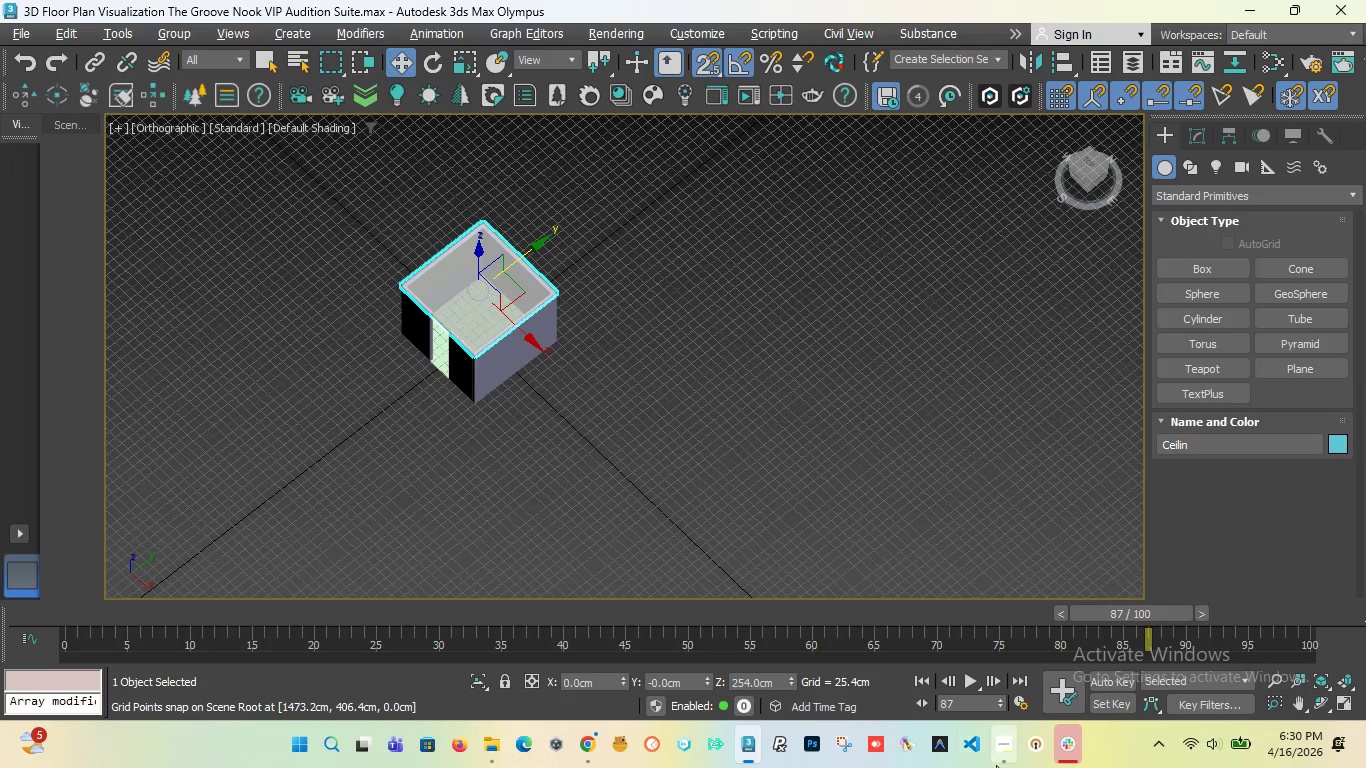 
left_click([999, 762])